 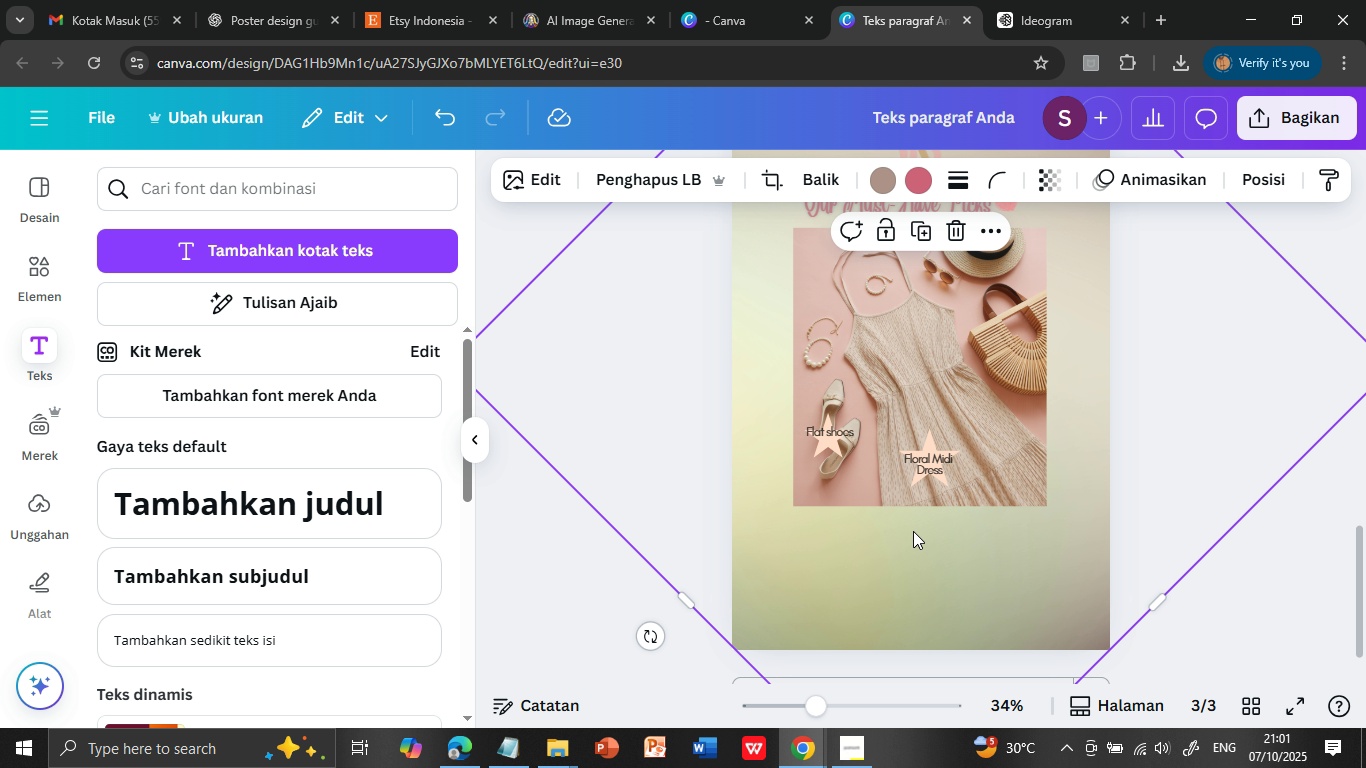 
left_click([828, 438])
 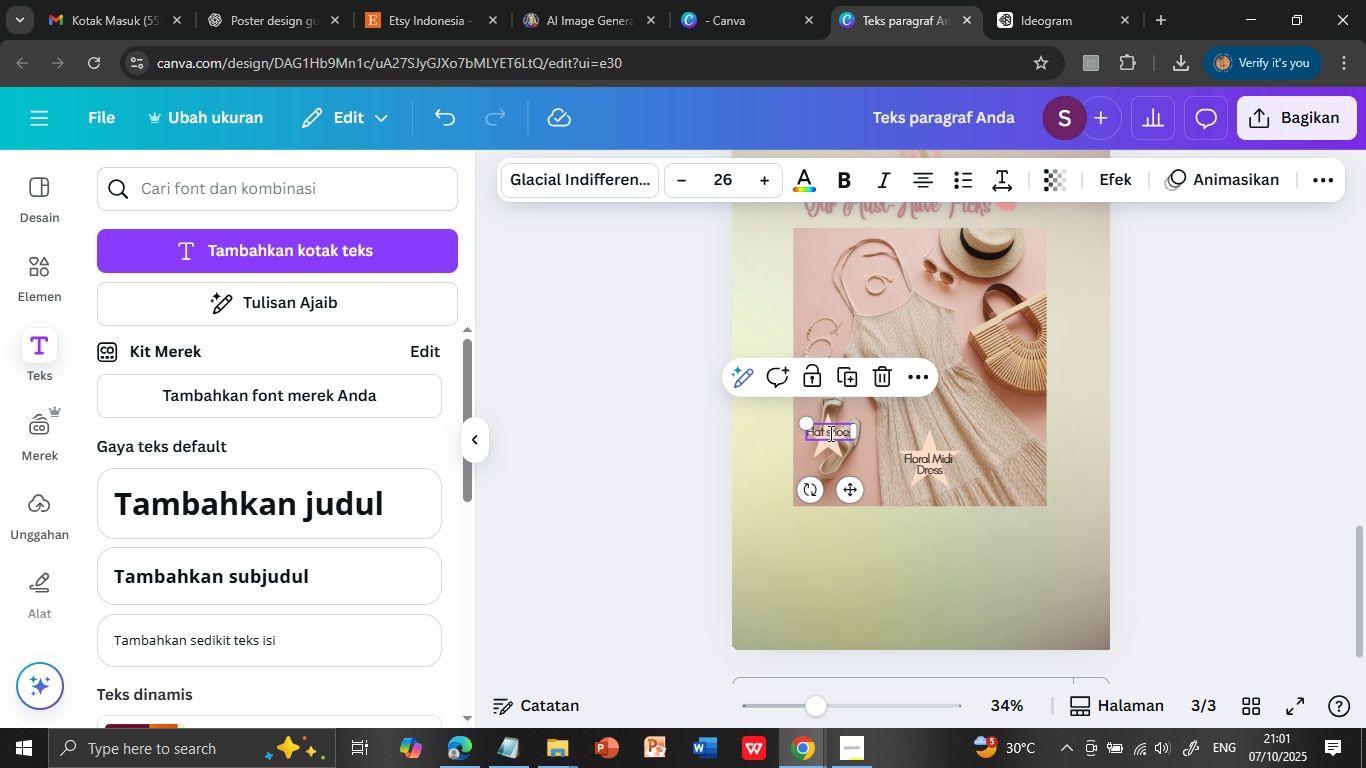 
left_click([829, 433])
 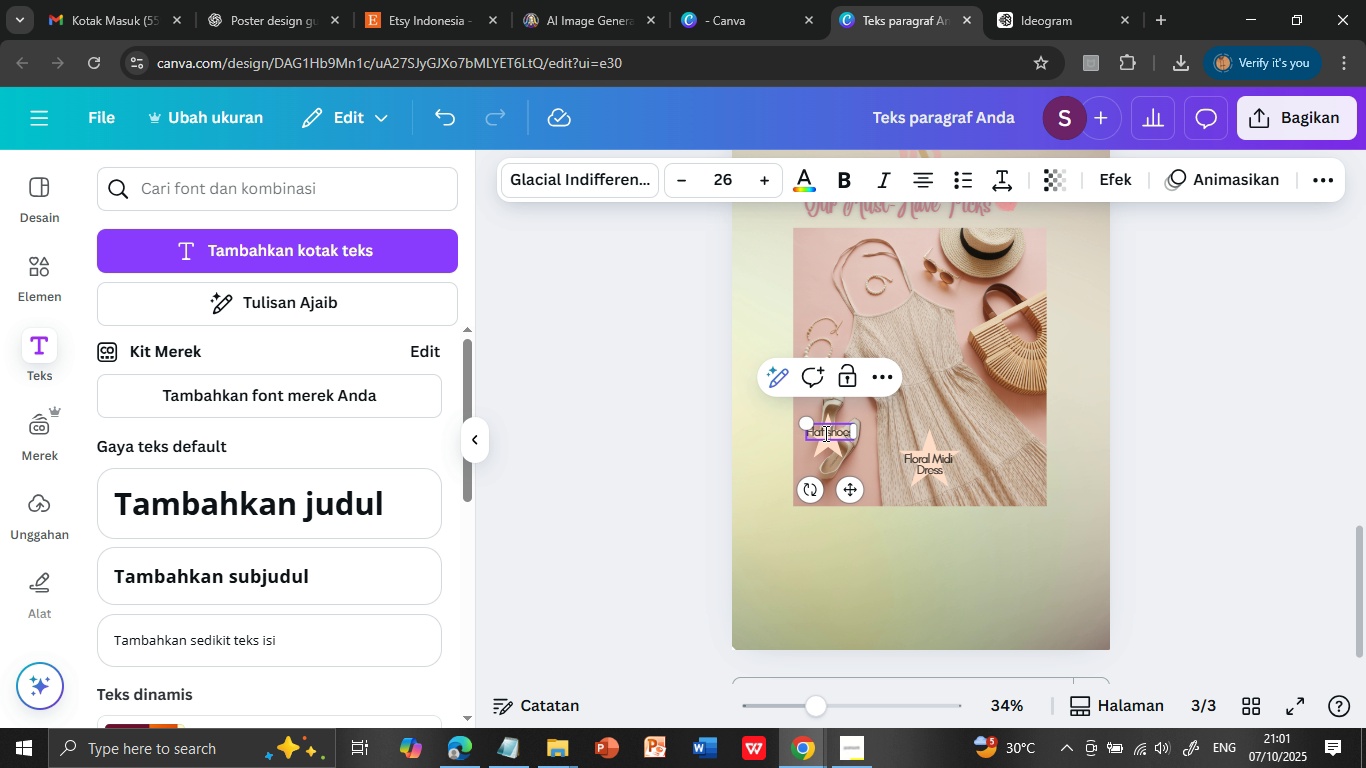 
left_click([824, 433])
 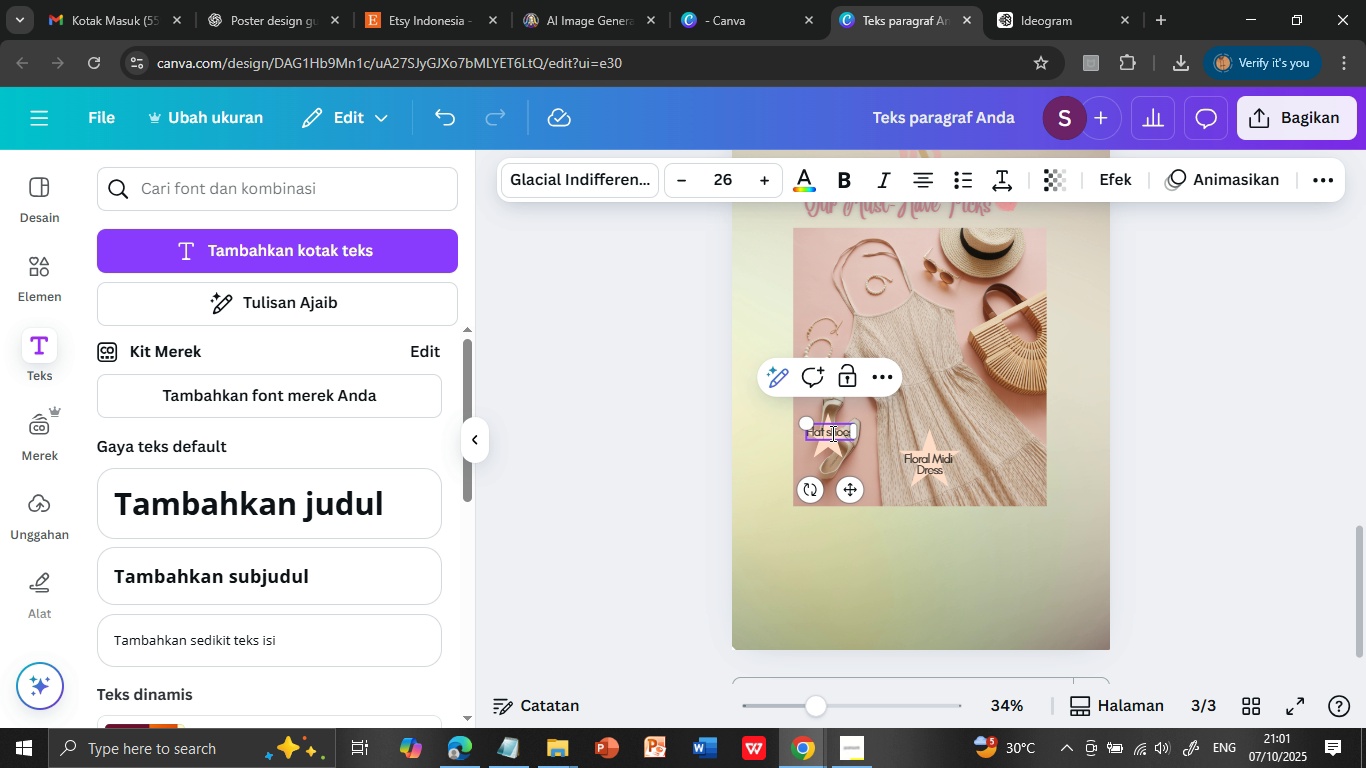 
left_click([827, 434])
 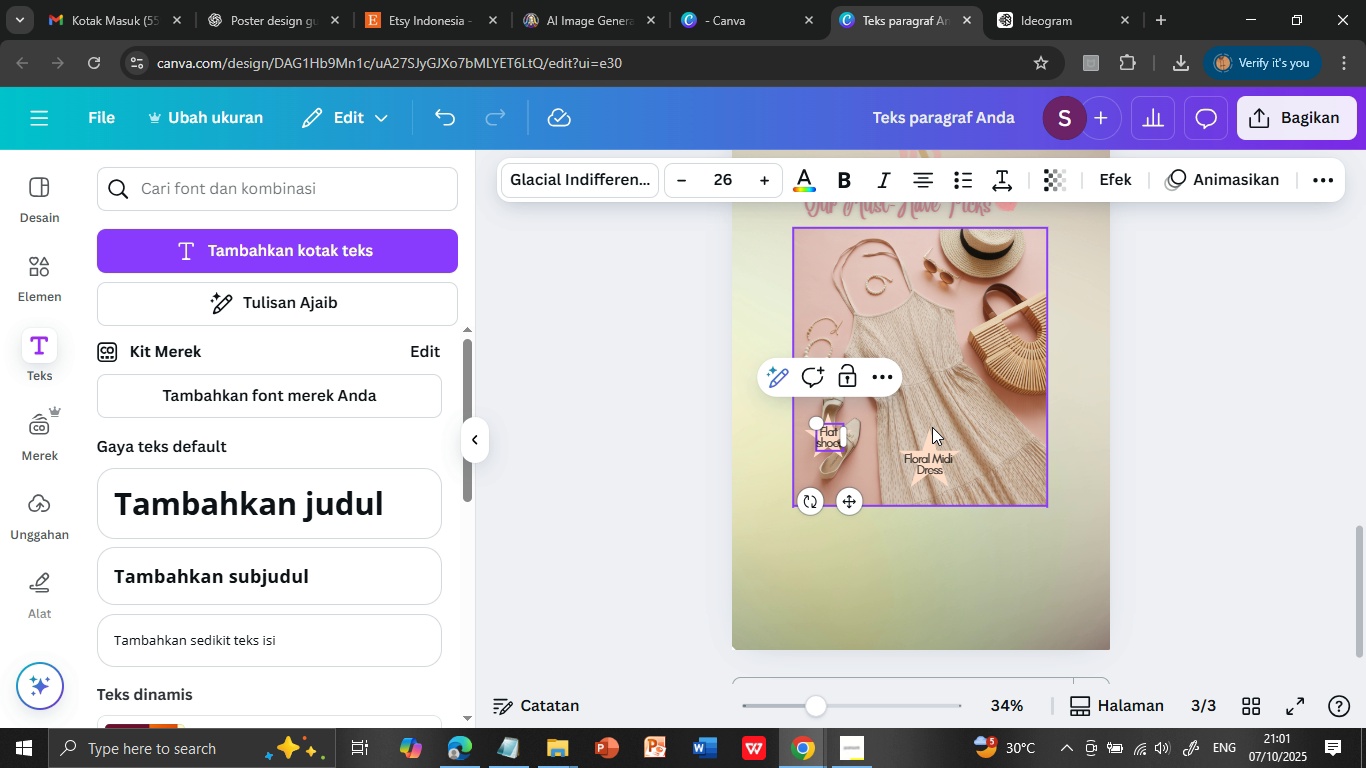 
key(Enter)
 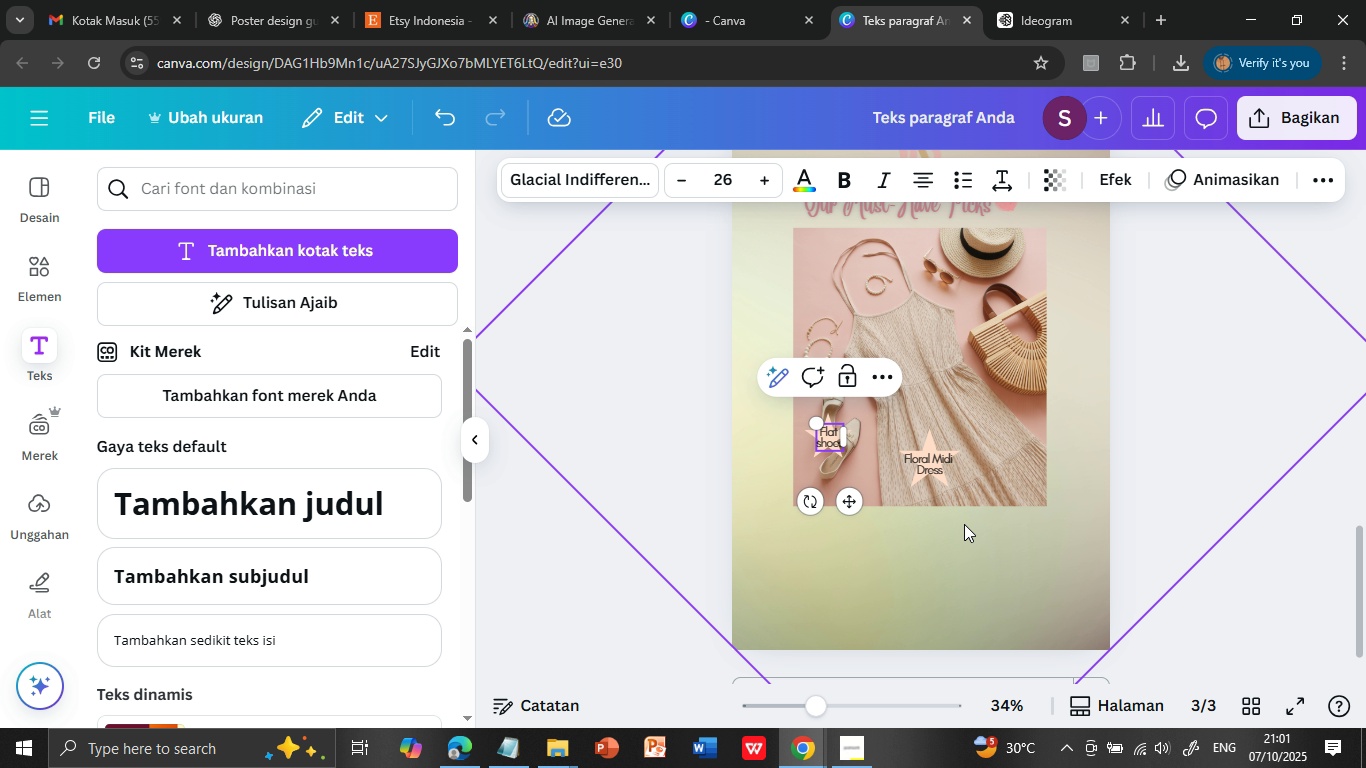 
left_click([959, 548])
 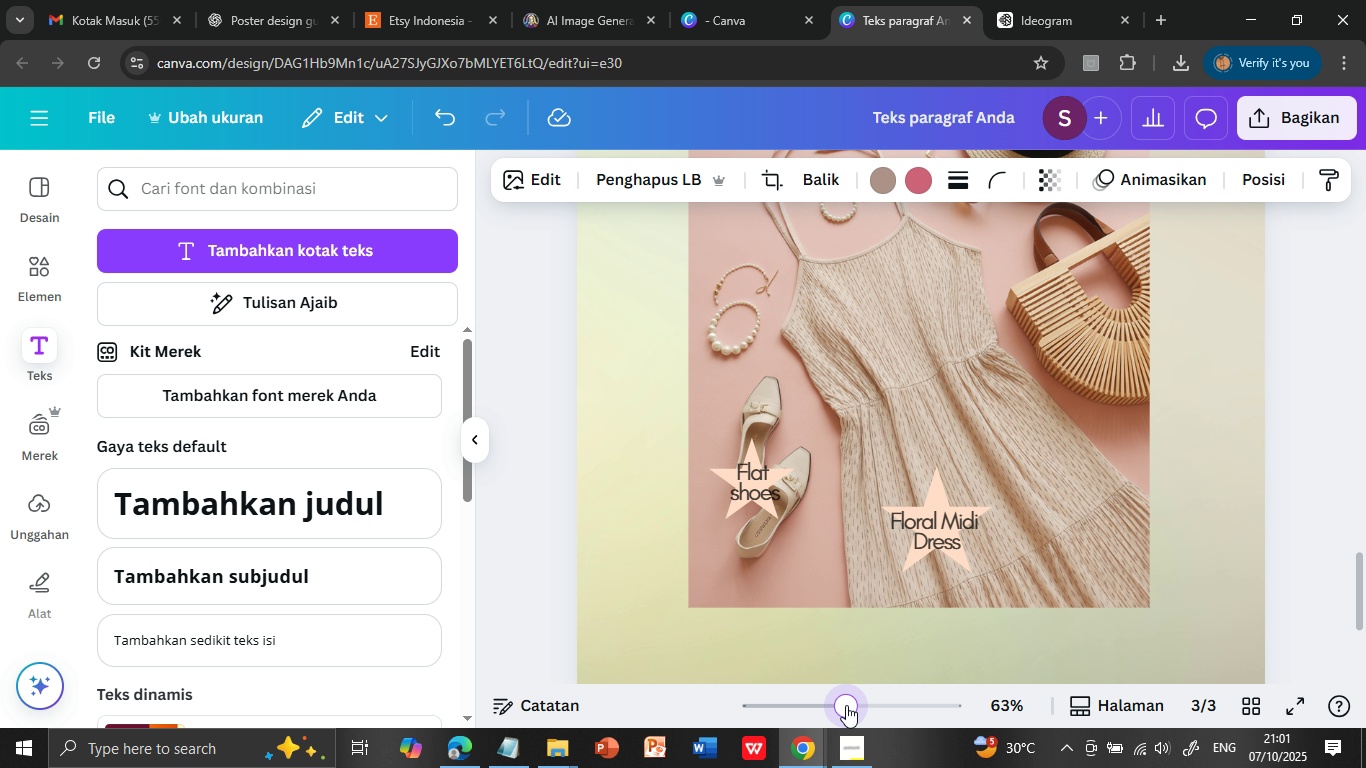 
wait(11.66)
 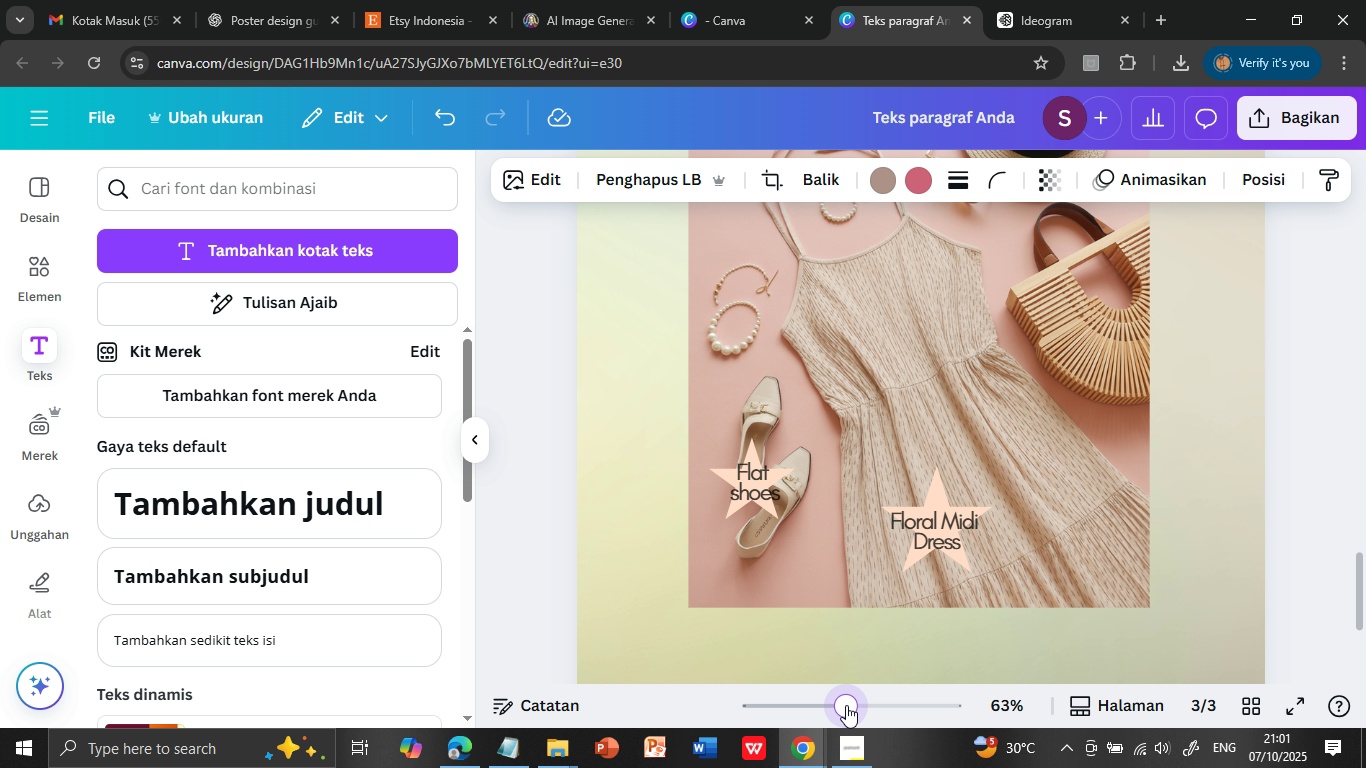 
left_click([998, 497])
 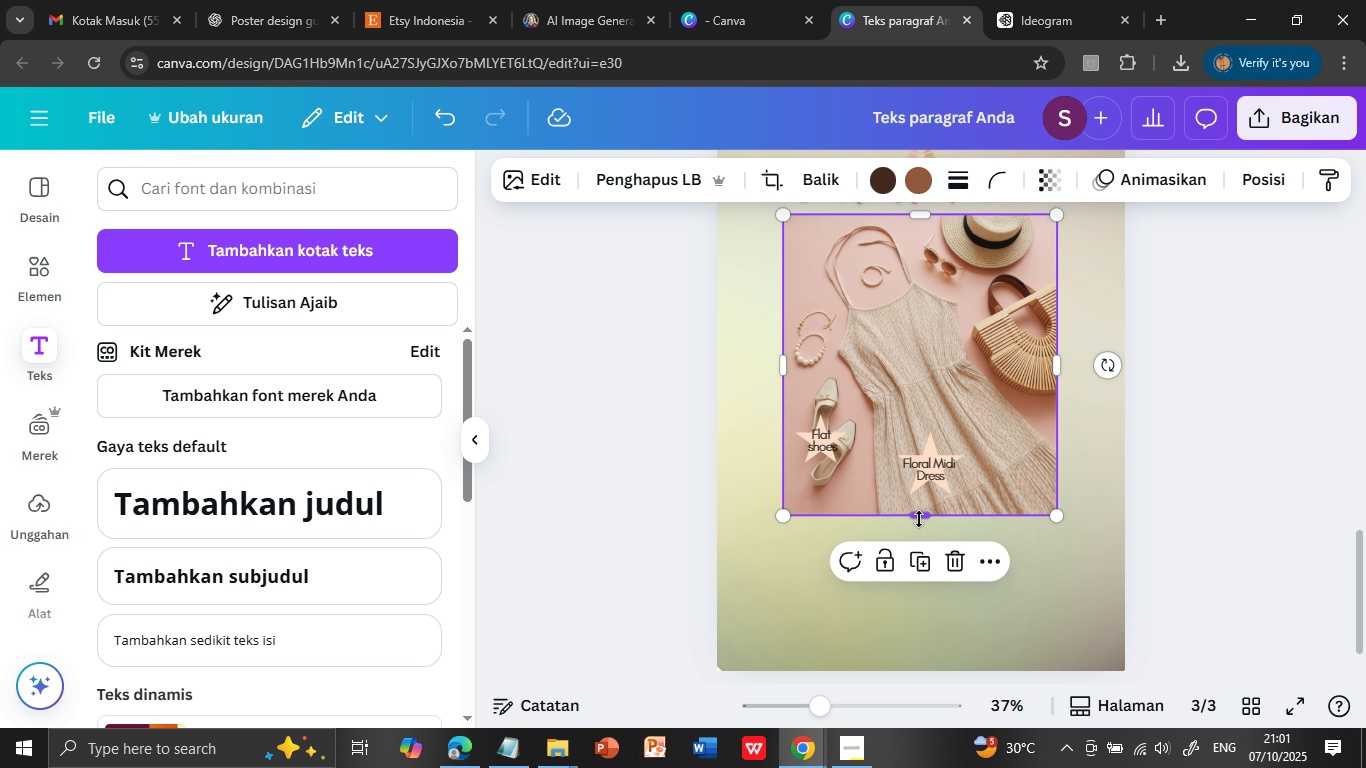 
left_click([924, 518])
 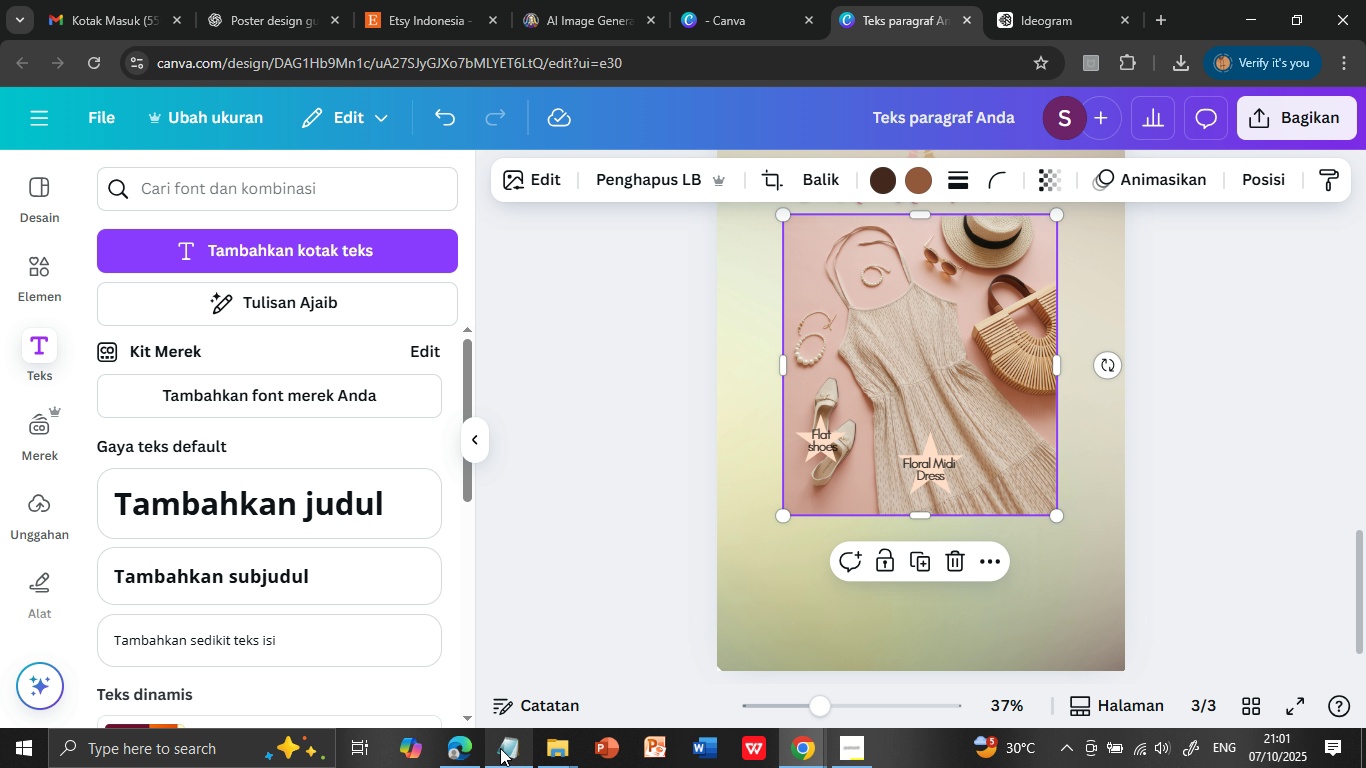 
left_click([500, 748])